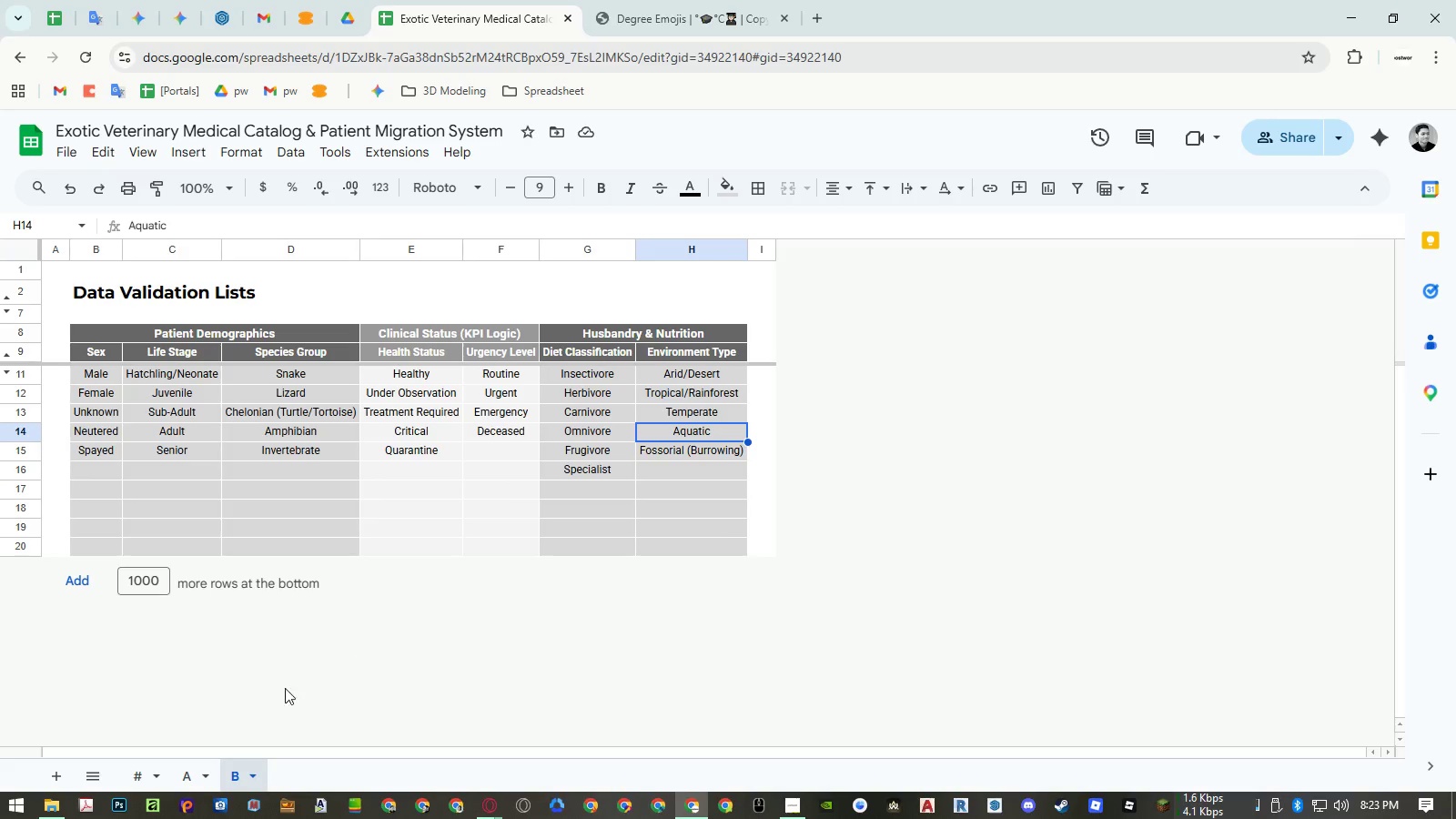 
left_click([199, 759])
 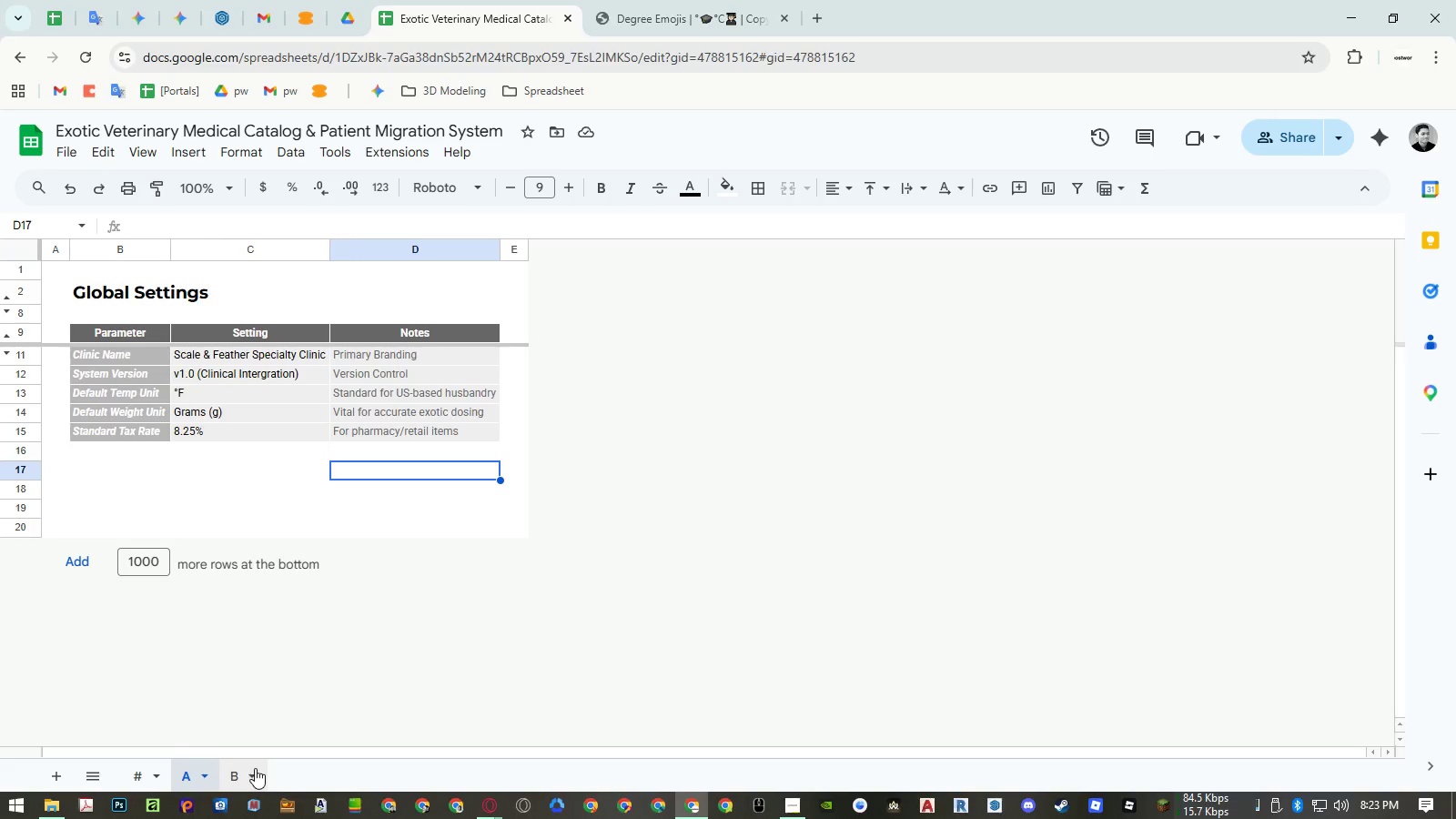 
left_click([248, 772])
 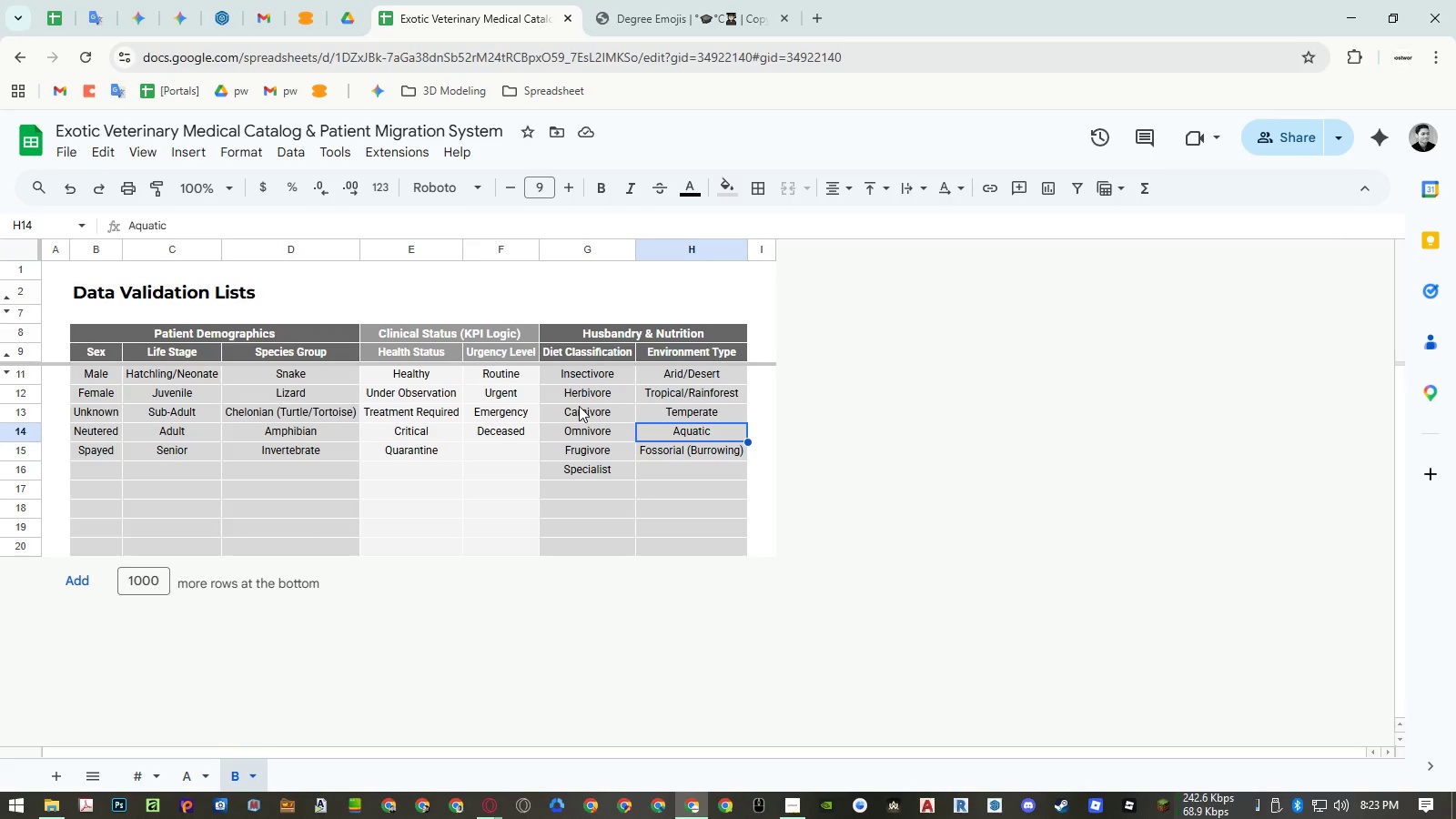 
wait(5.97)
 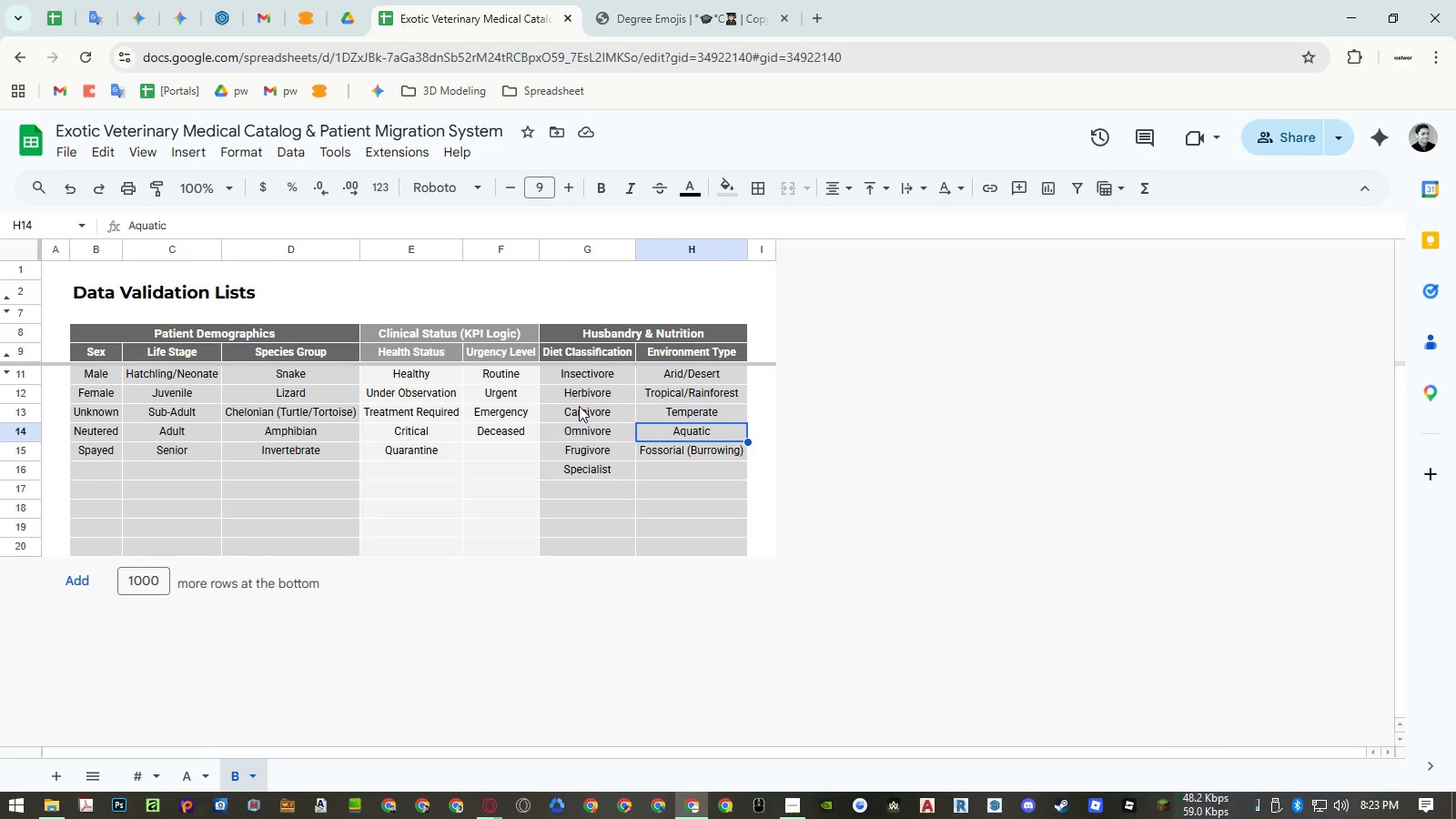 
left_click([154, 774])
 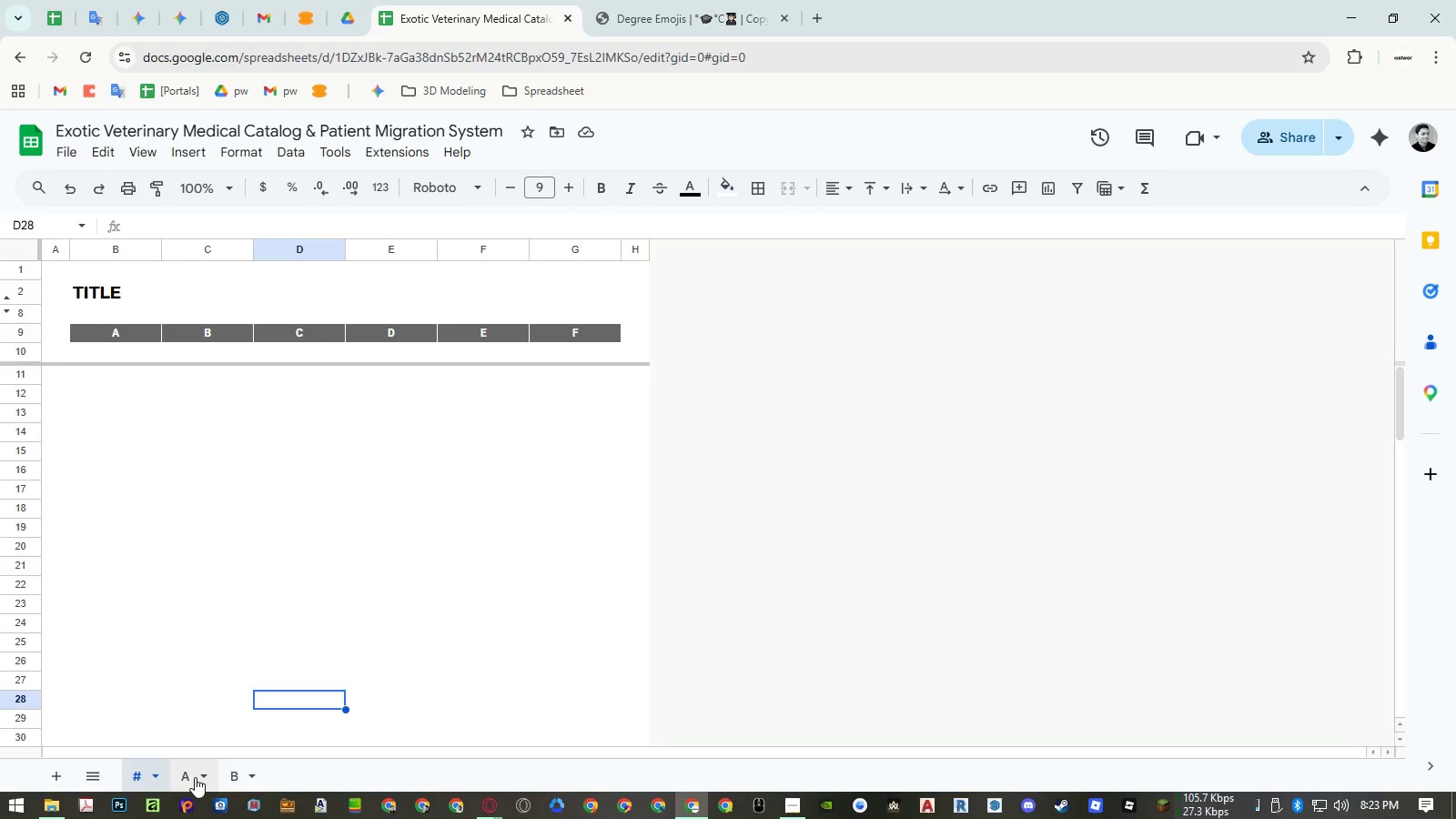 
left_click([196, 777])
 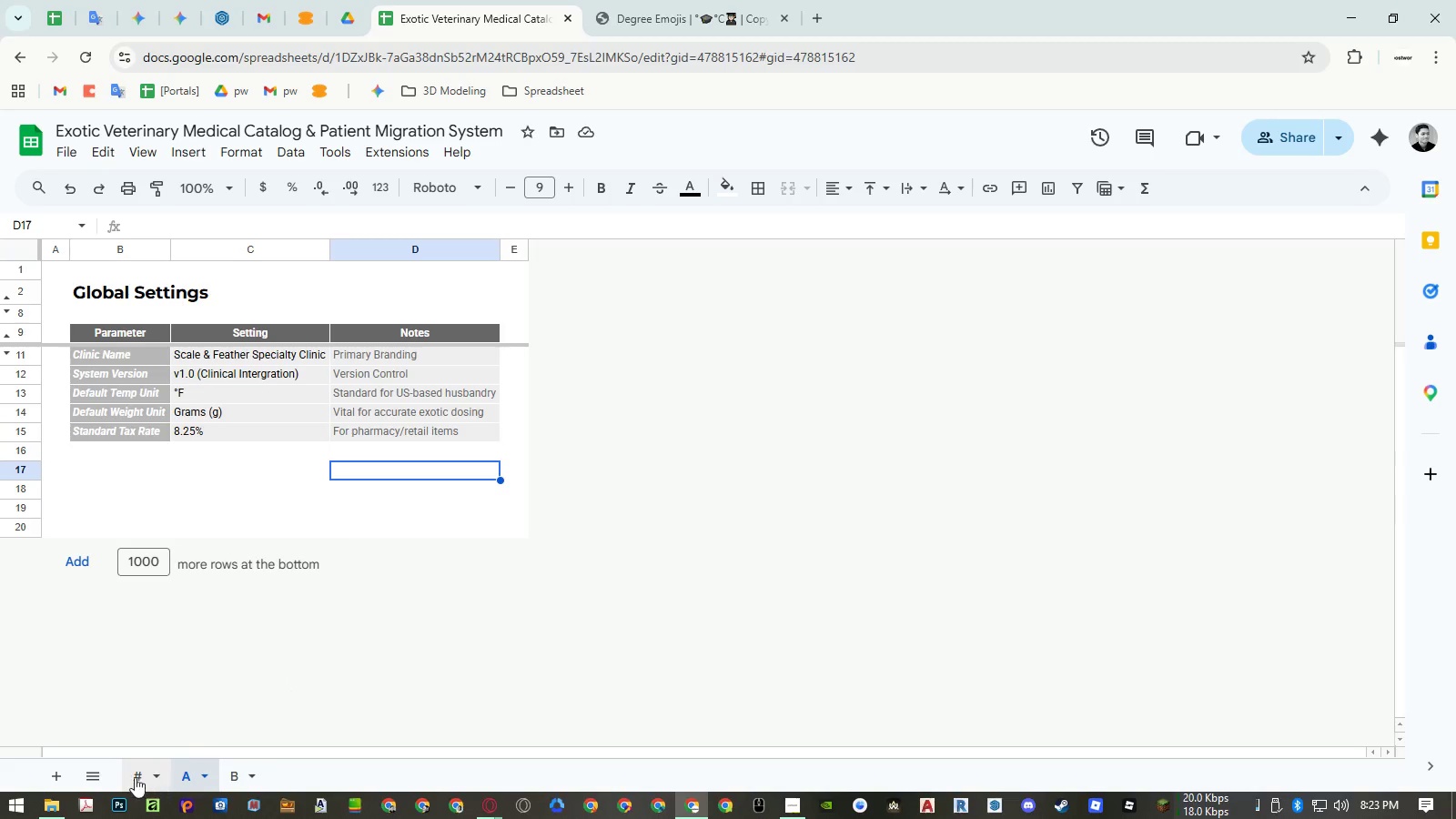 
left_click([127, 777])
 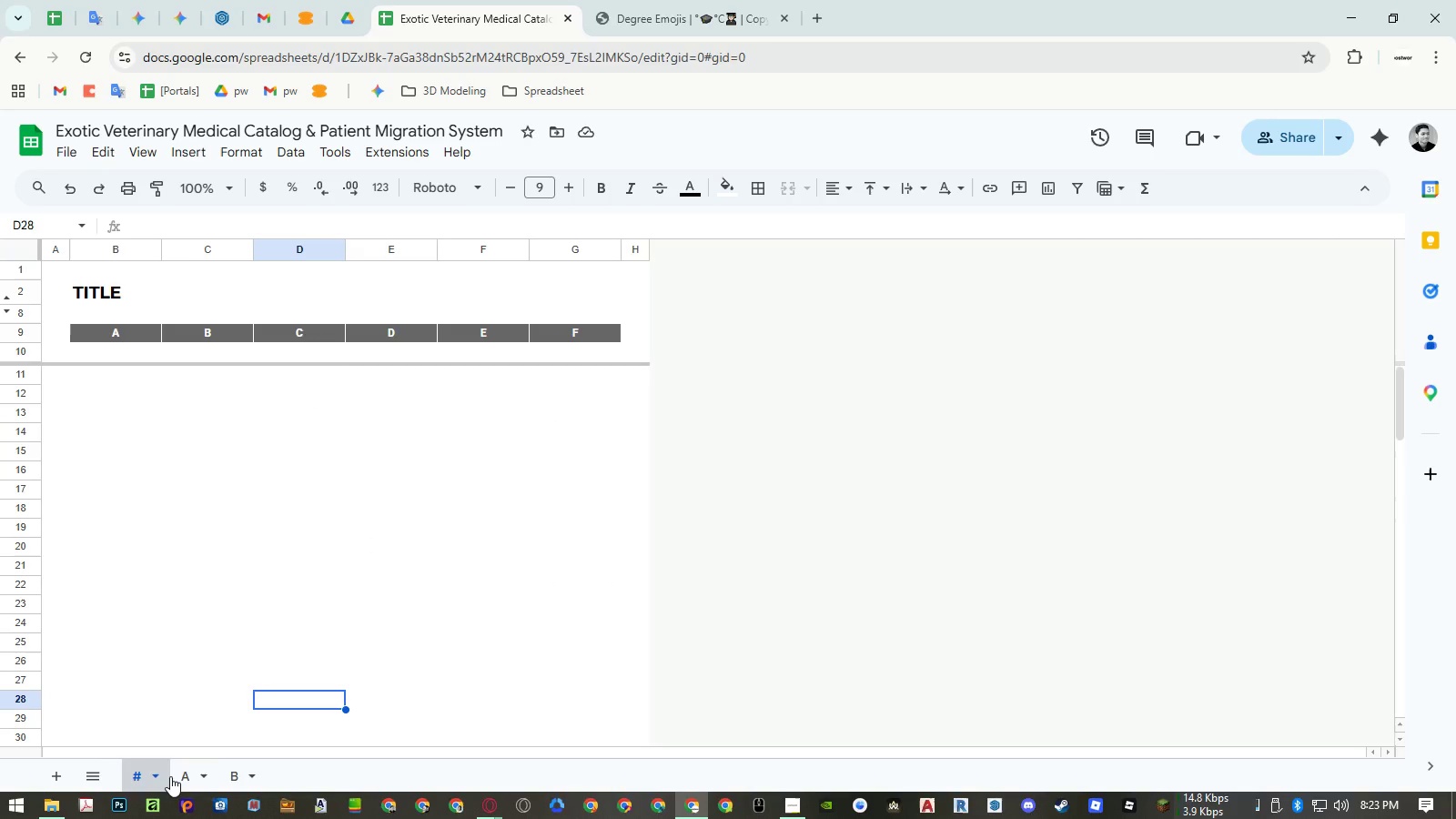 
left_click([177, 776])
 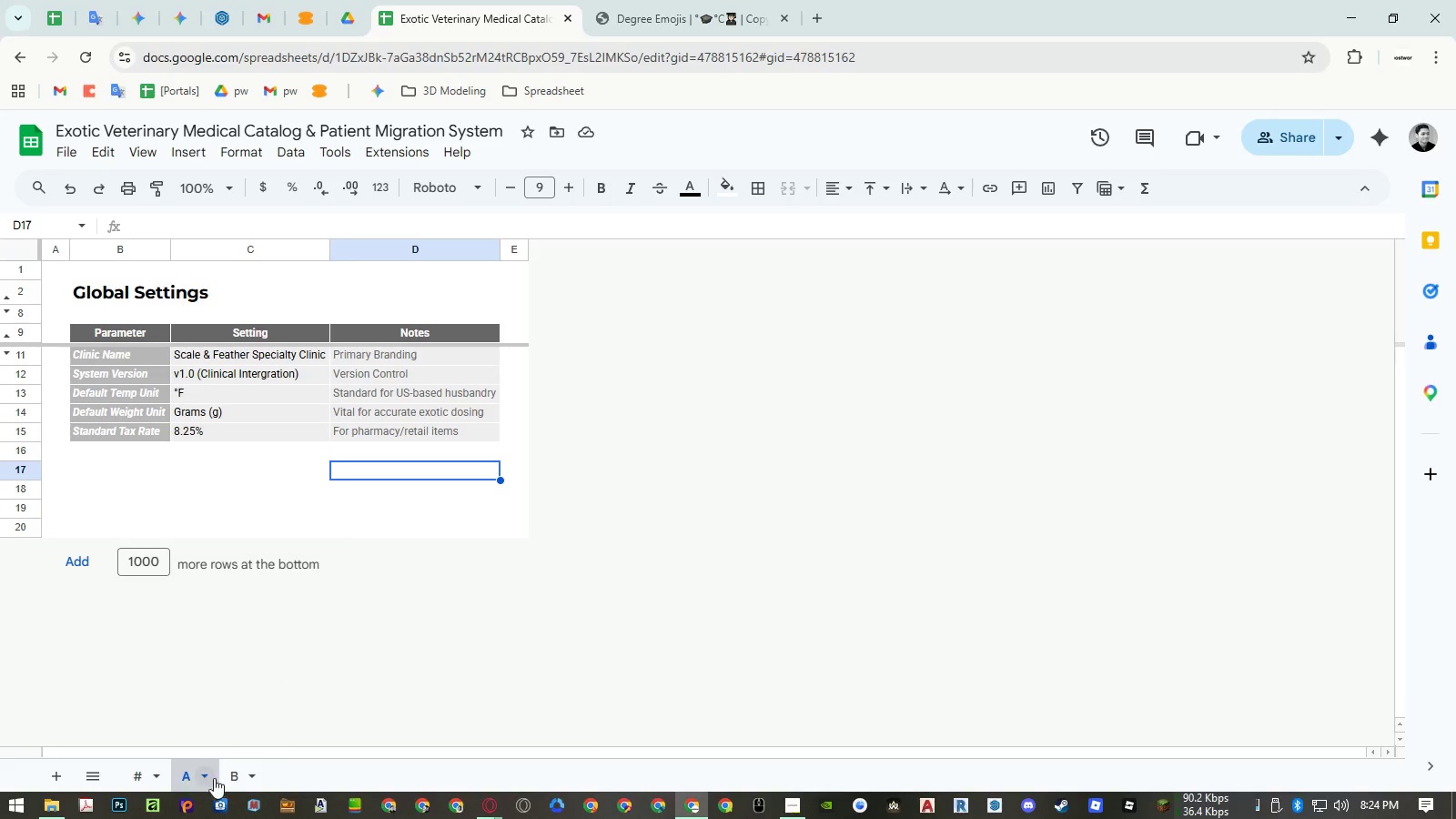 
left_click([248, 778])
 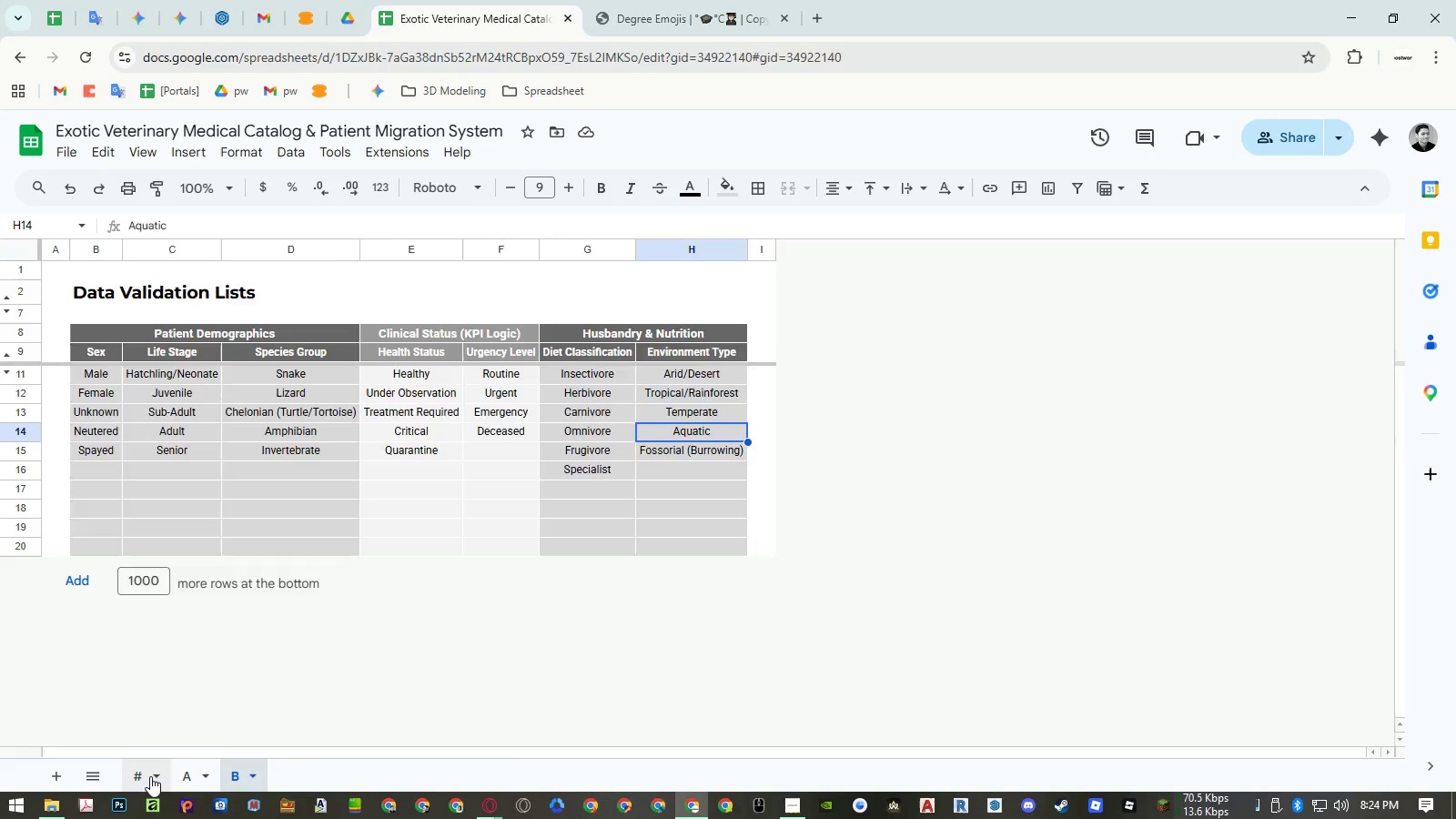 
double_click([155, 775])
 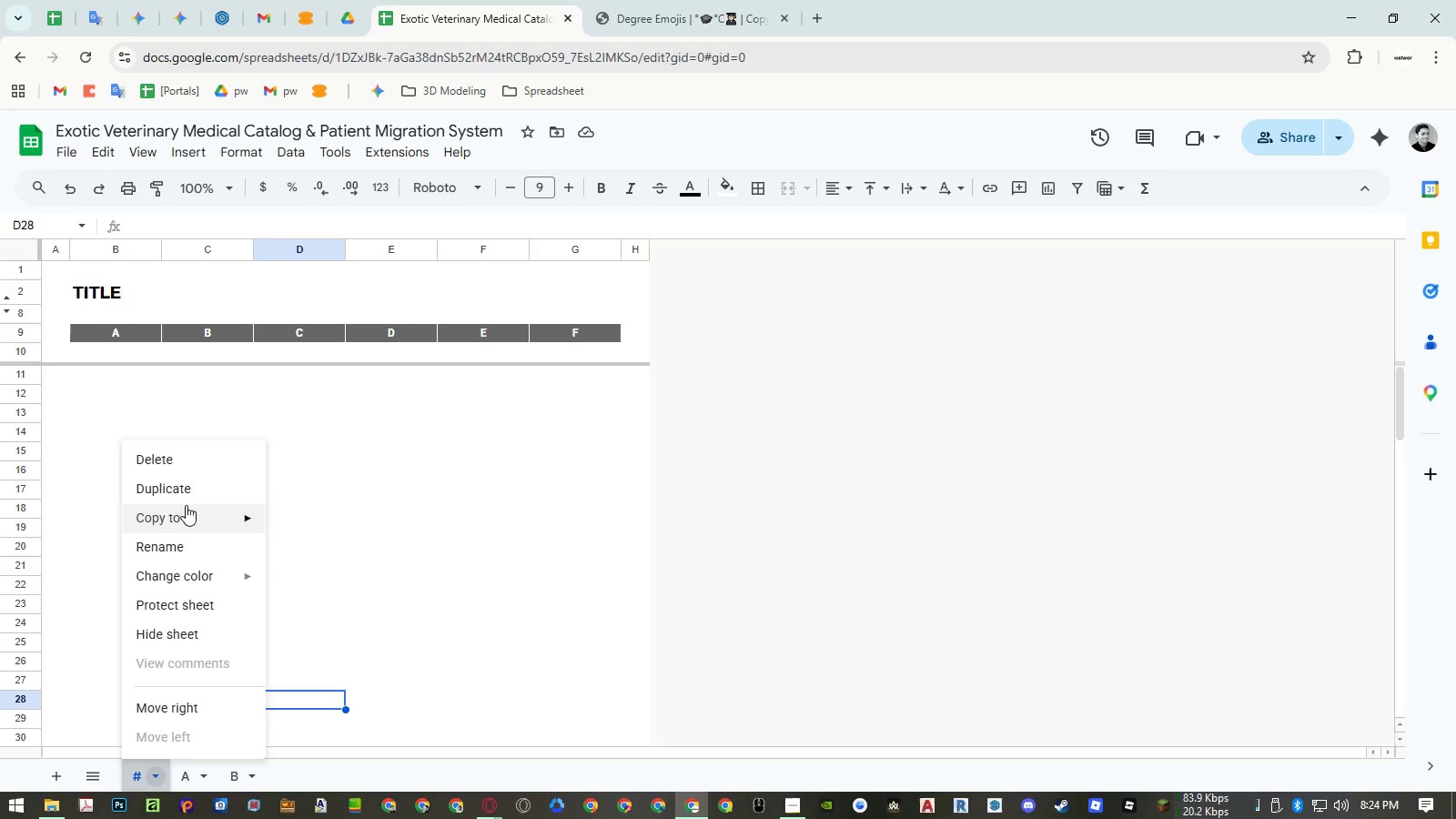 
left_click([190, 490])
 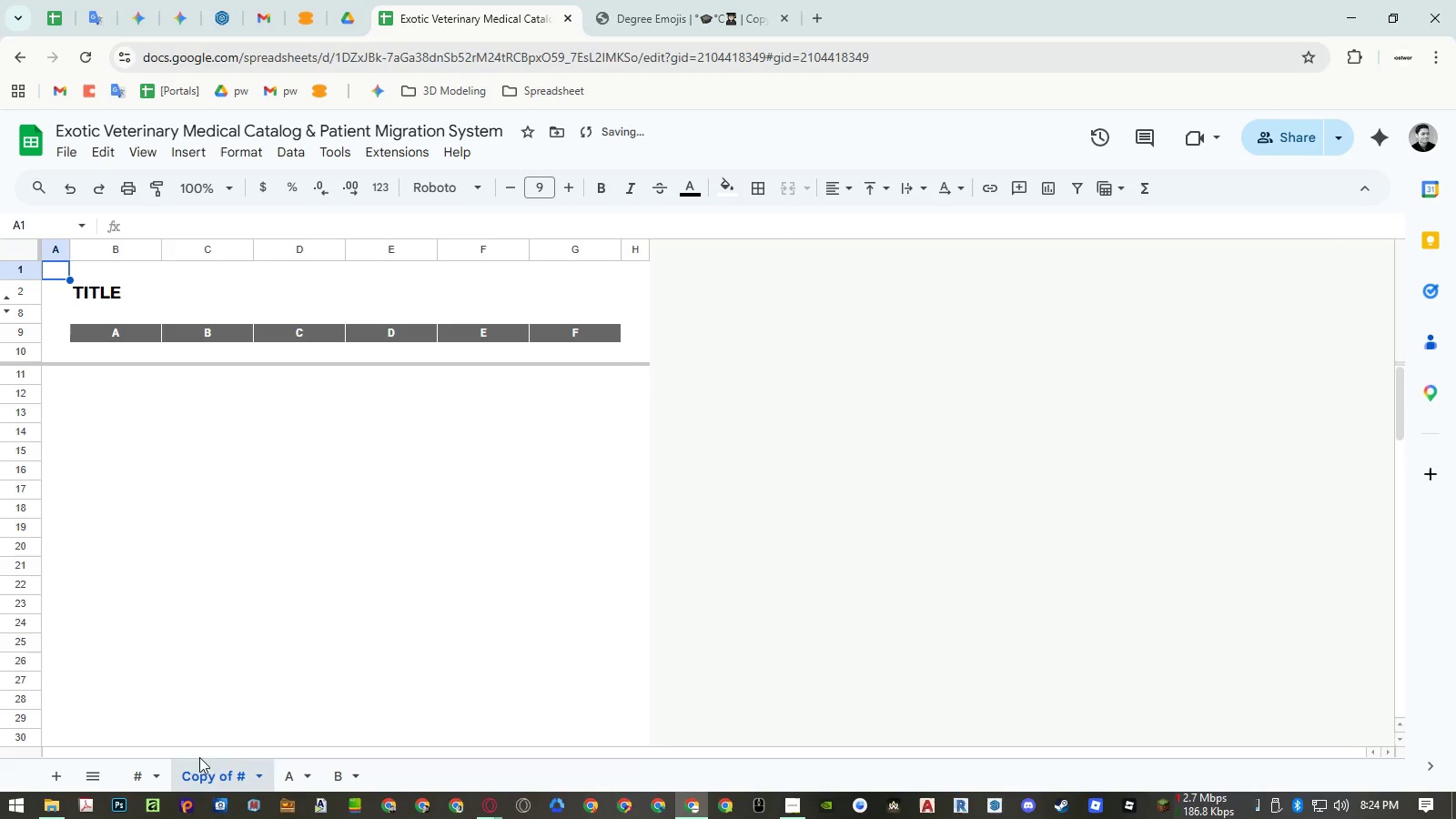 
left_click_drag(start_coordinate=[198, 769], to_coordinate=[373, 776])
 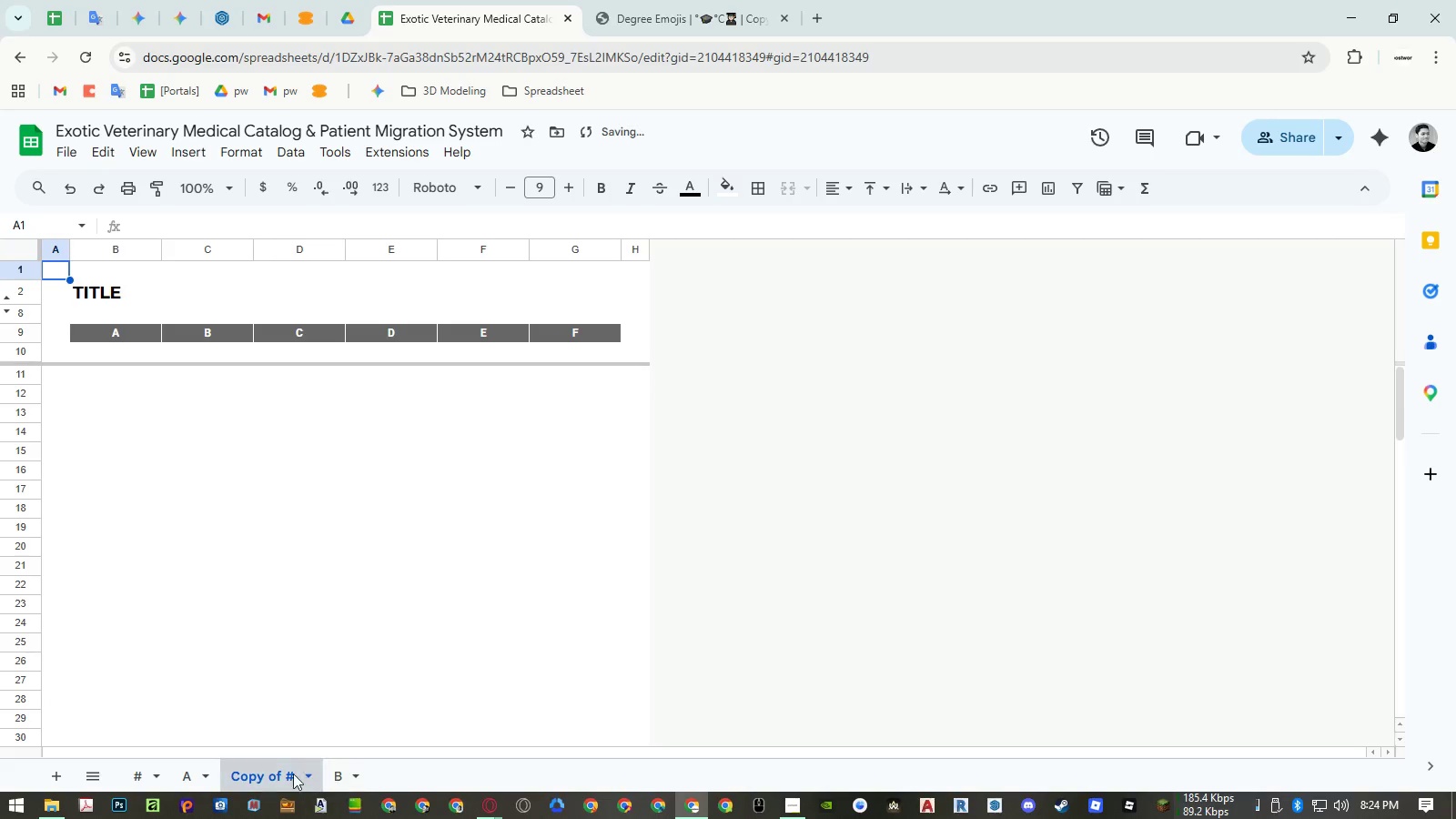 
left_click_drag(start_coordinate=[288, 774], to_coordinate=[409, 771])
 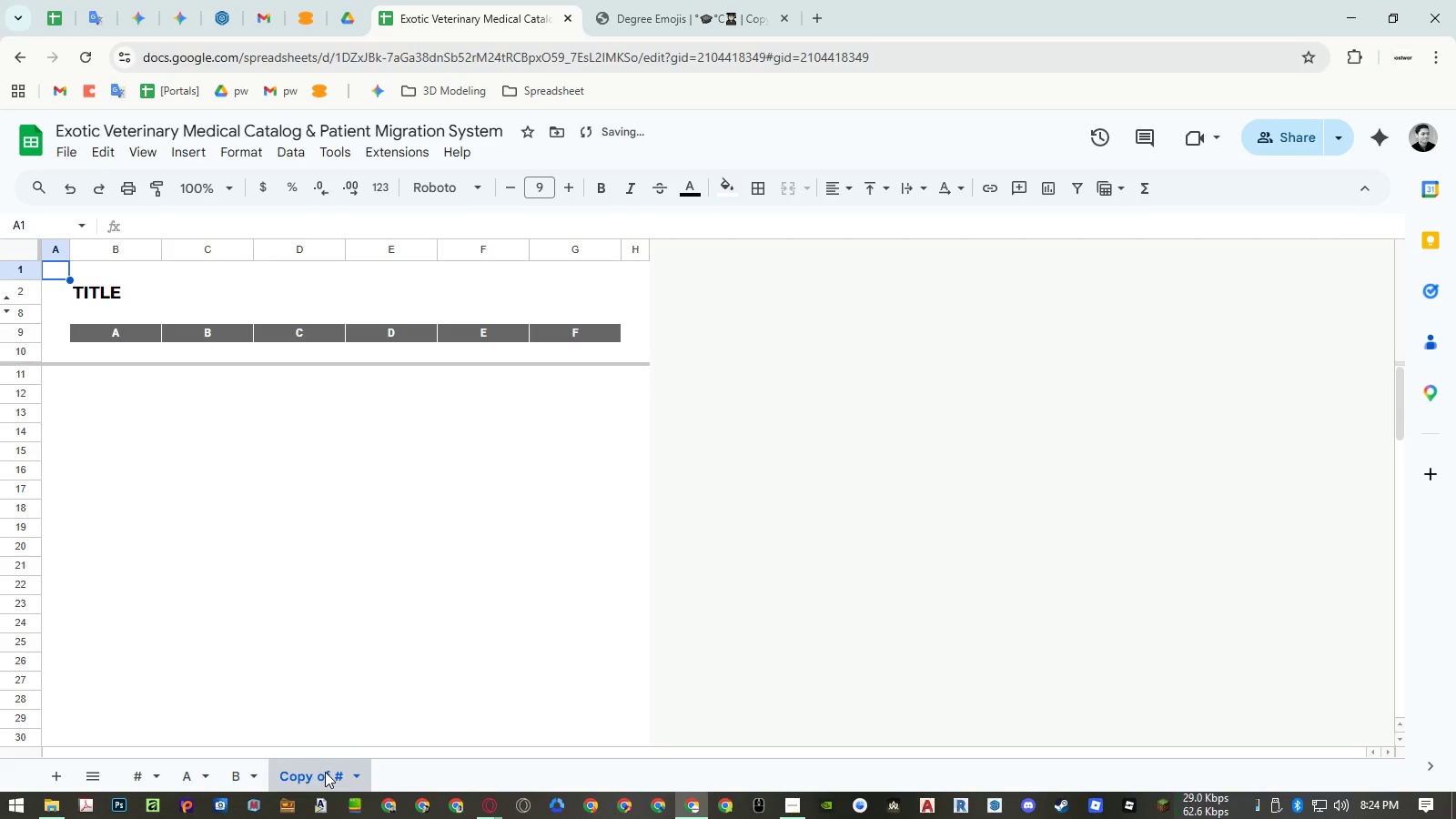 
double_click([325, 772])
 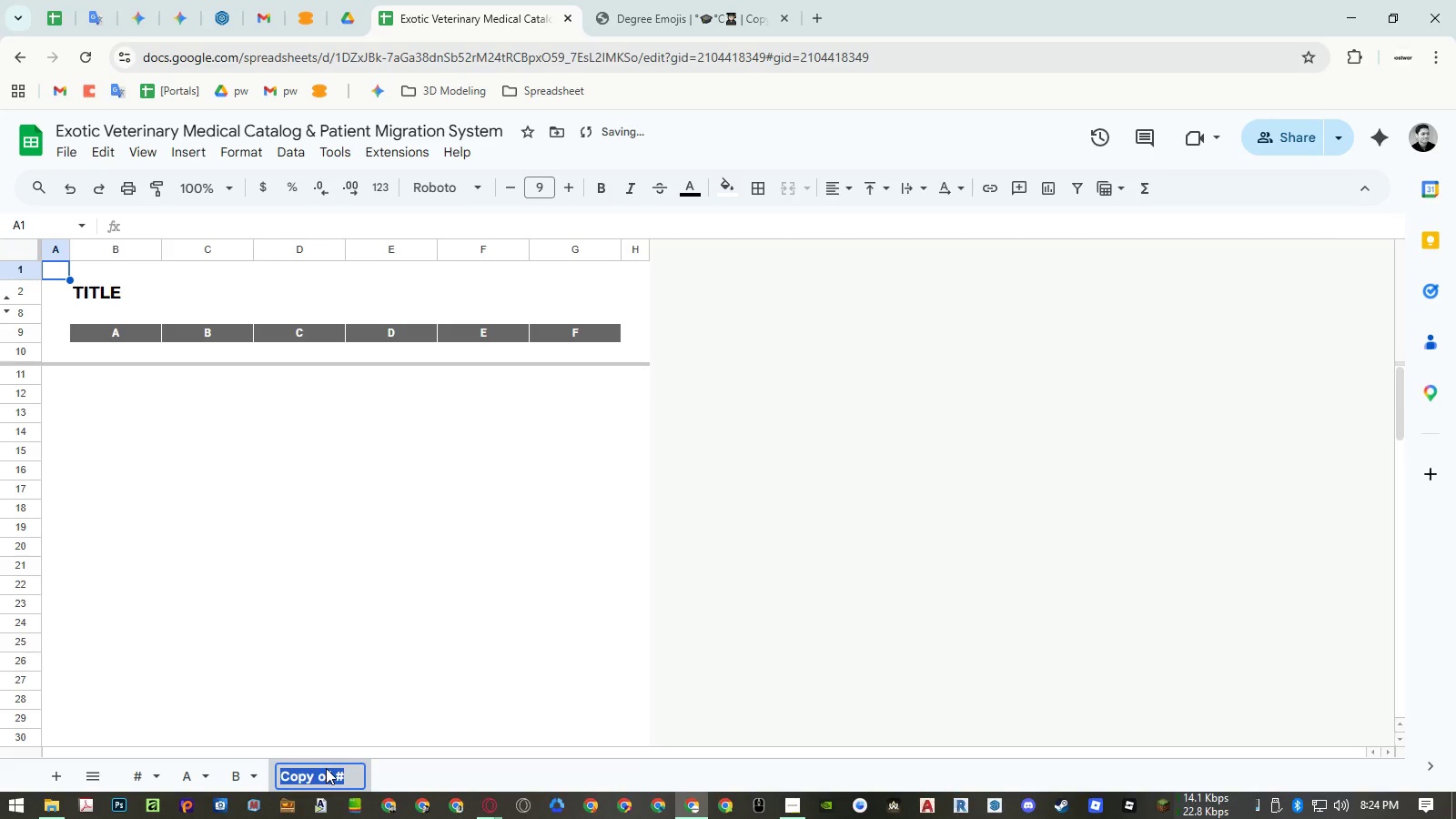 
key(Shift+C)
 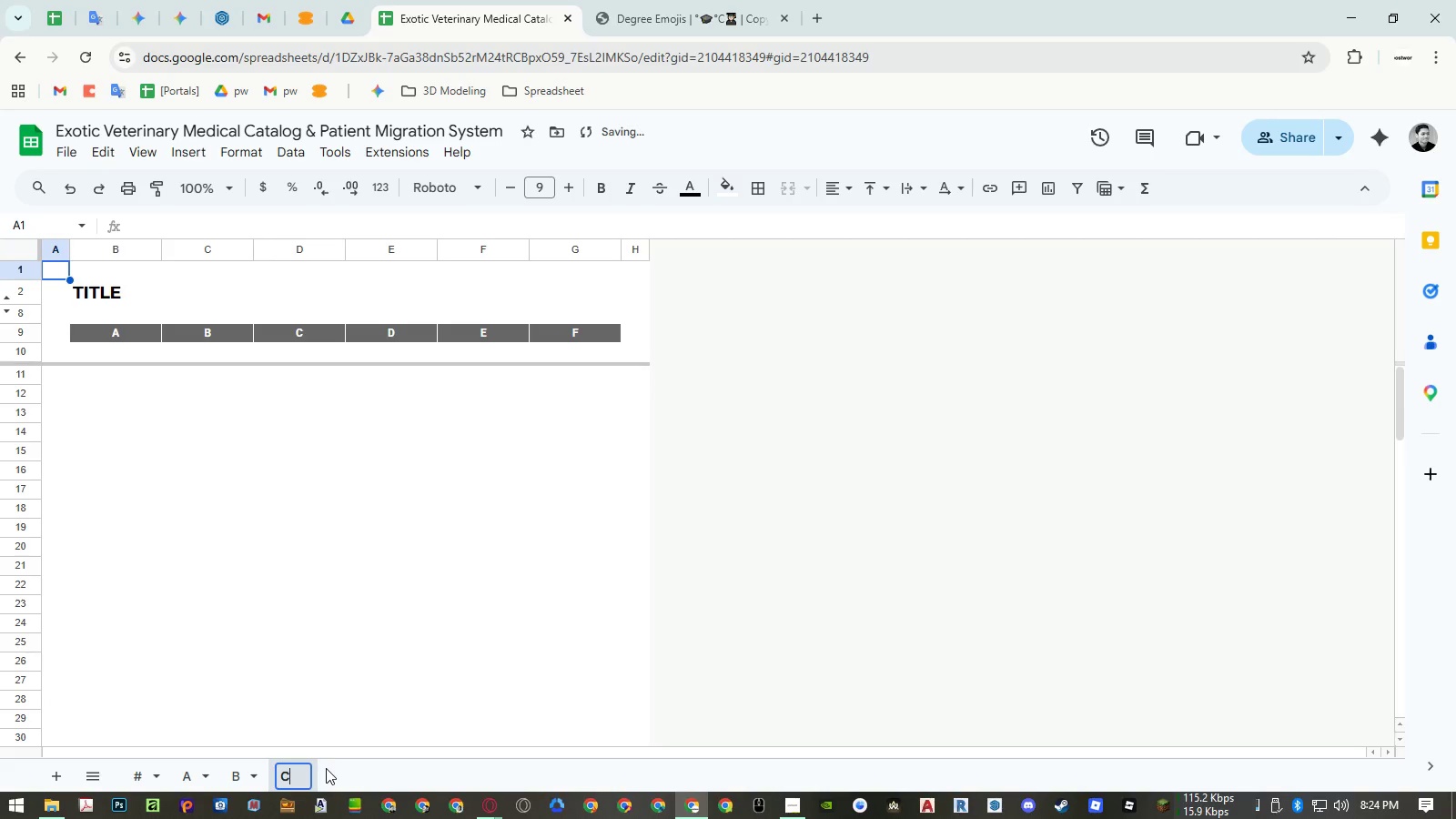 
key(NumpadEnter)
 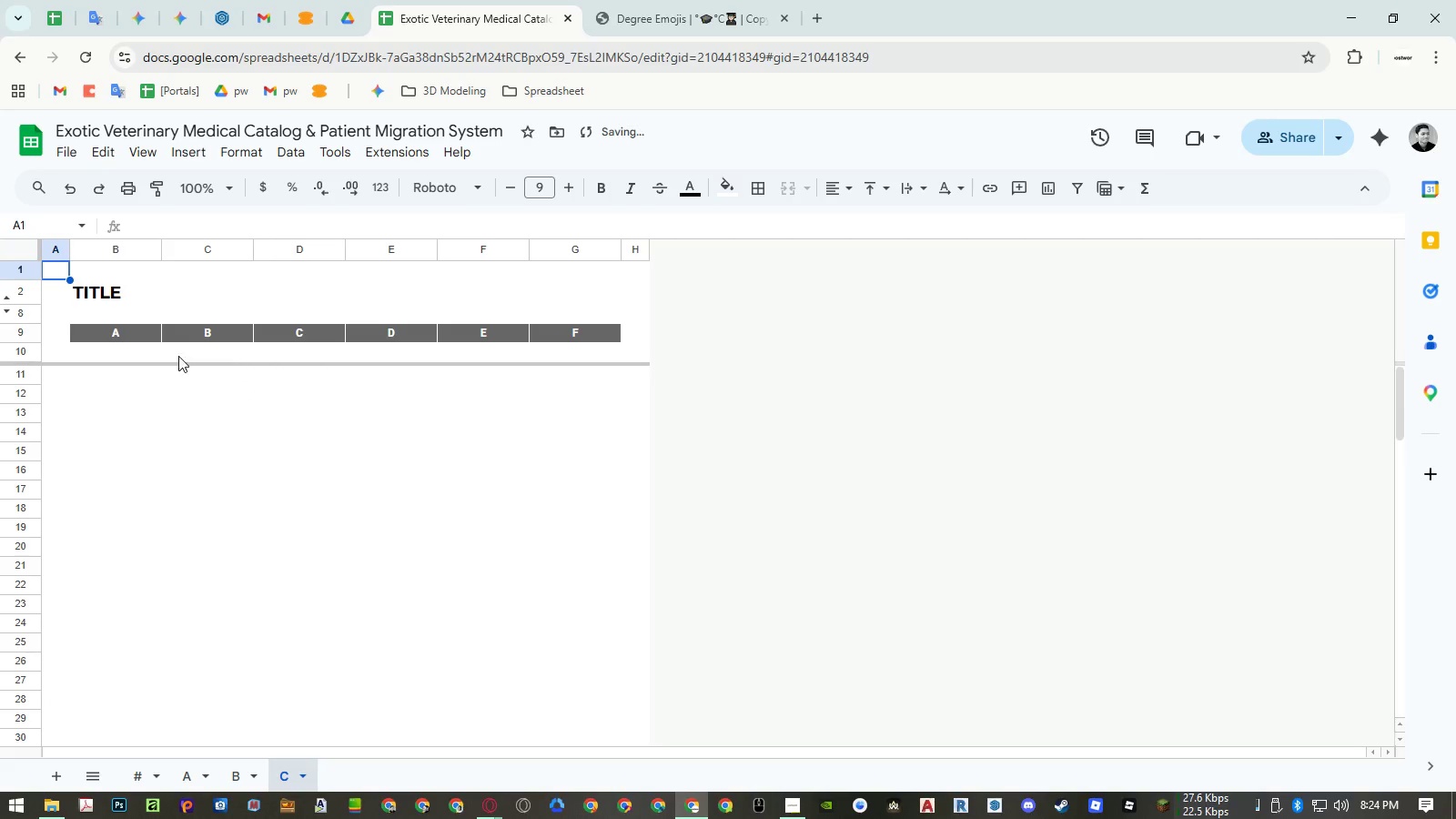 
left_click([182, 765])
 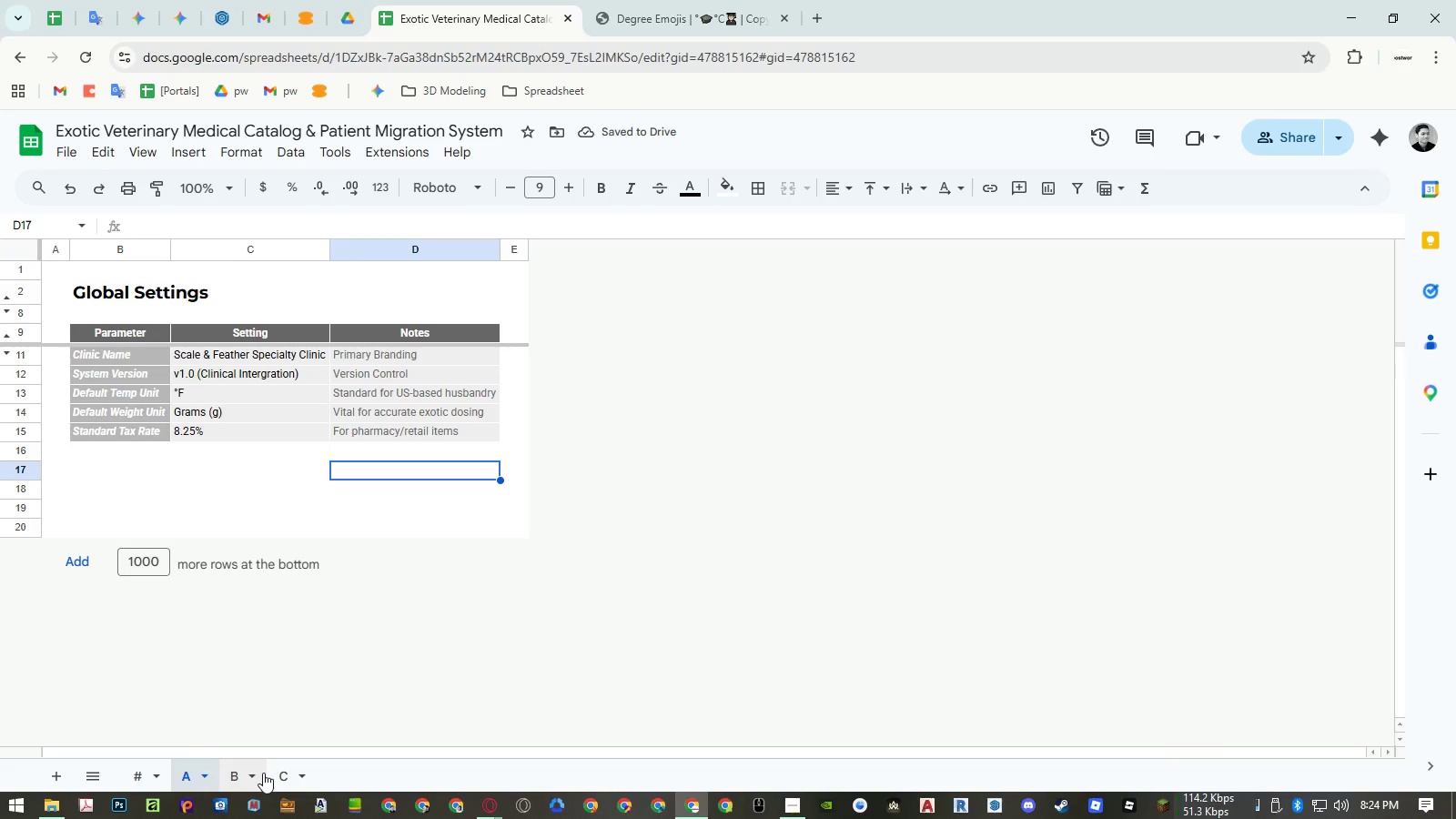 
left_click([252, 775])
 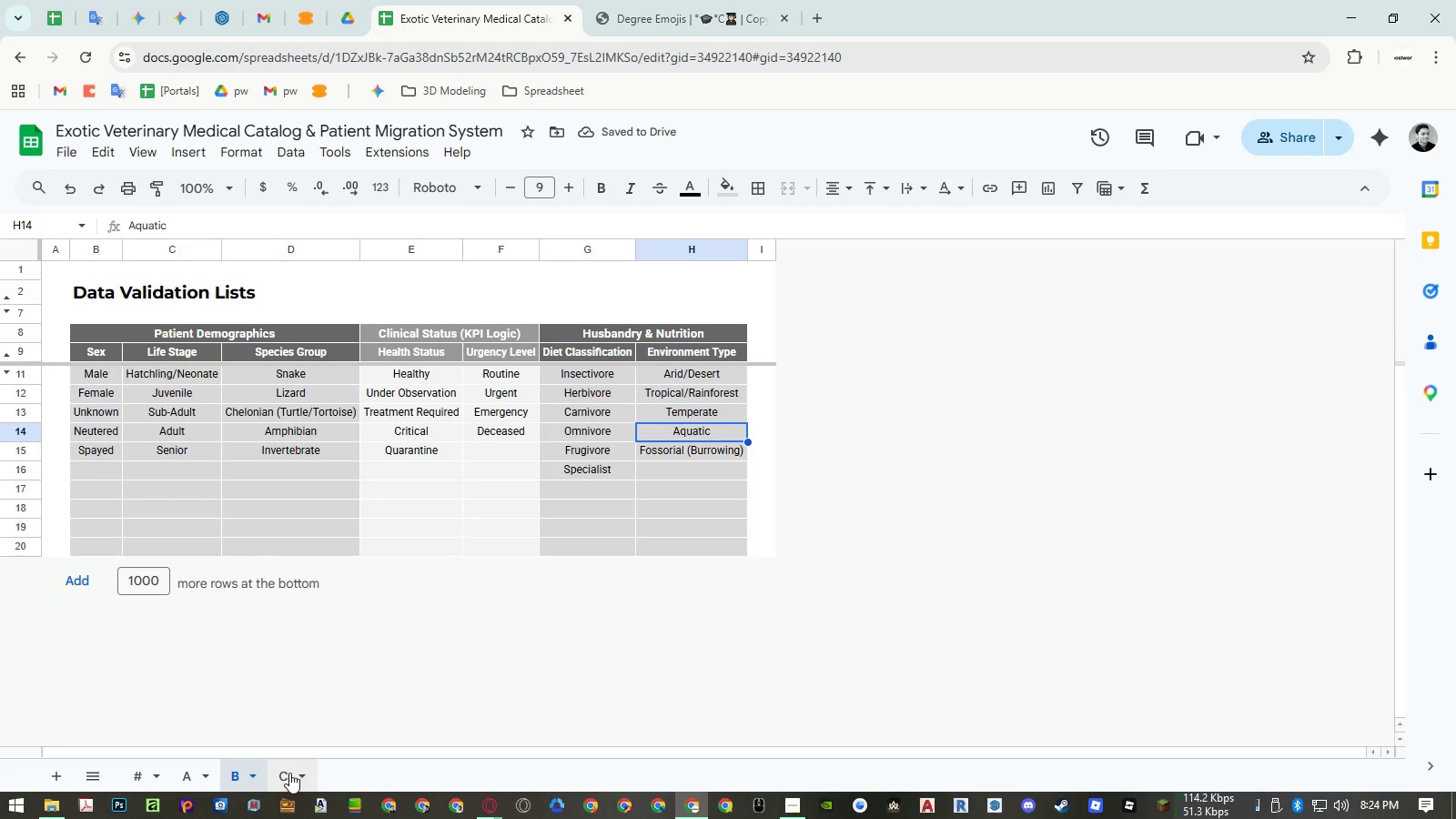 
left_click([289, 773])
 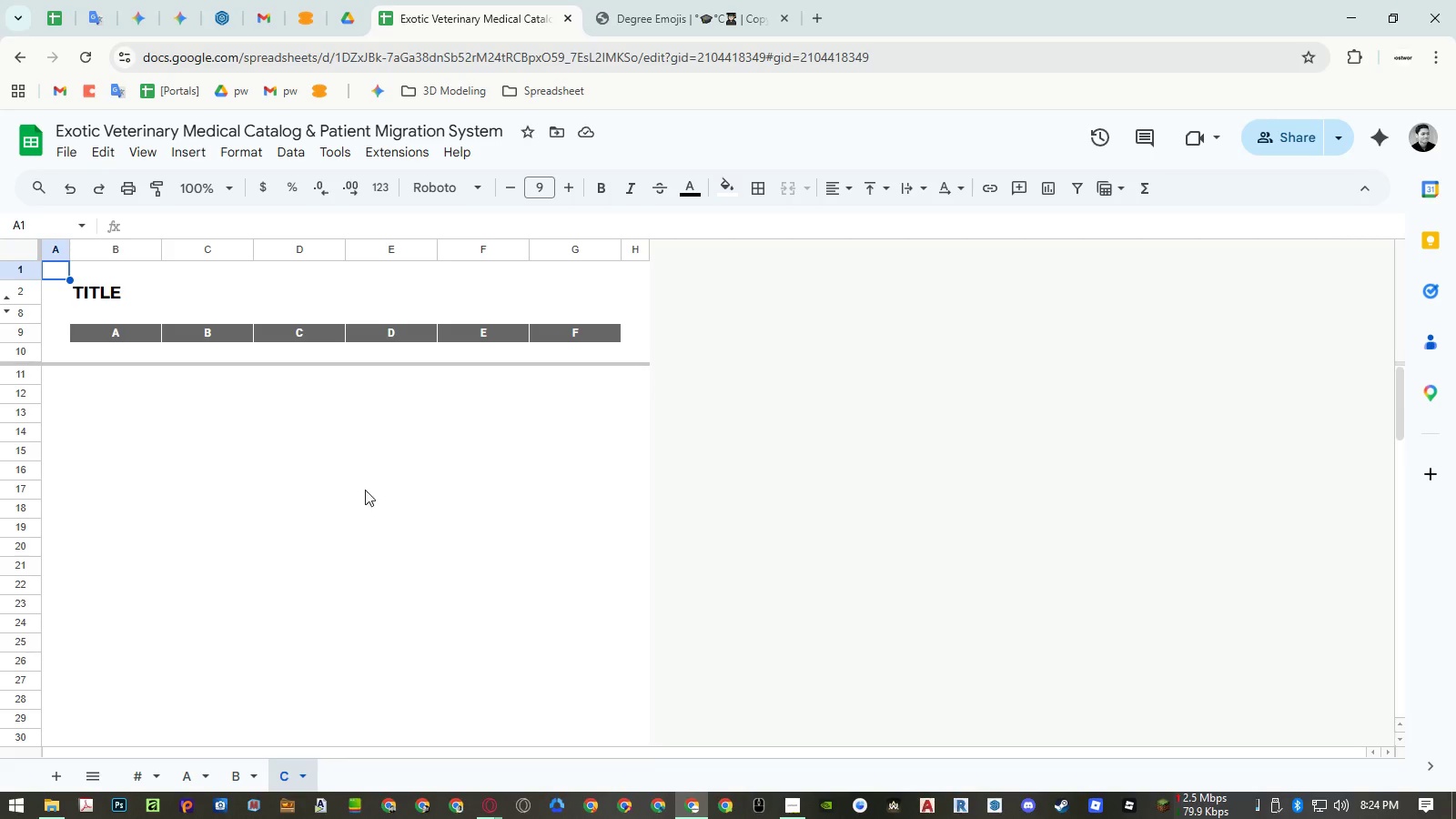 
left_click([100, 298])
 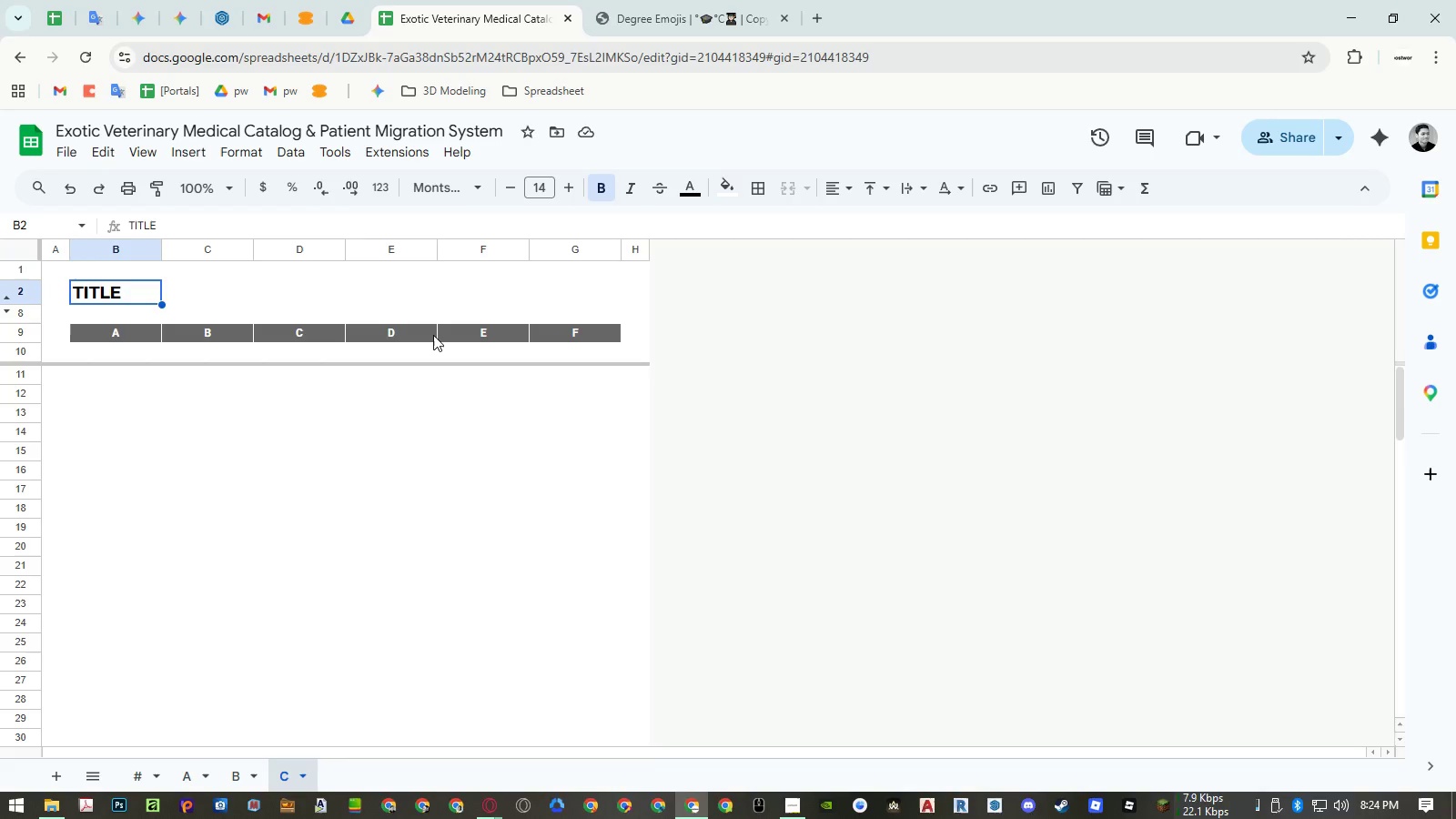 
type(Medical Calculator Constants)
 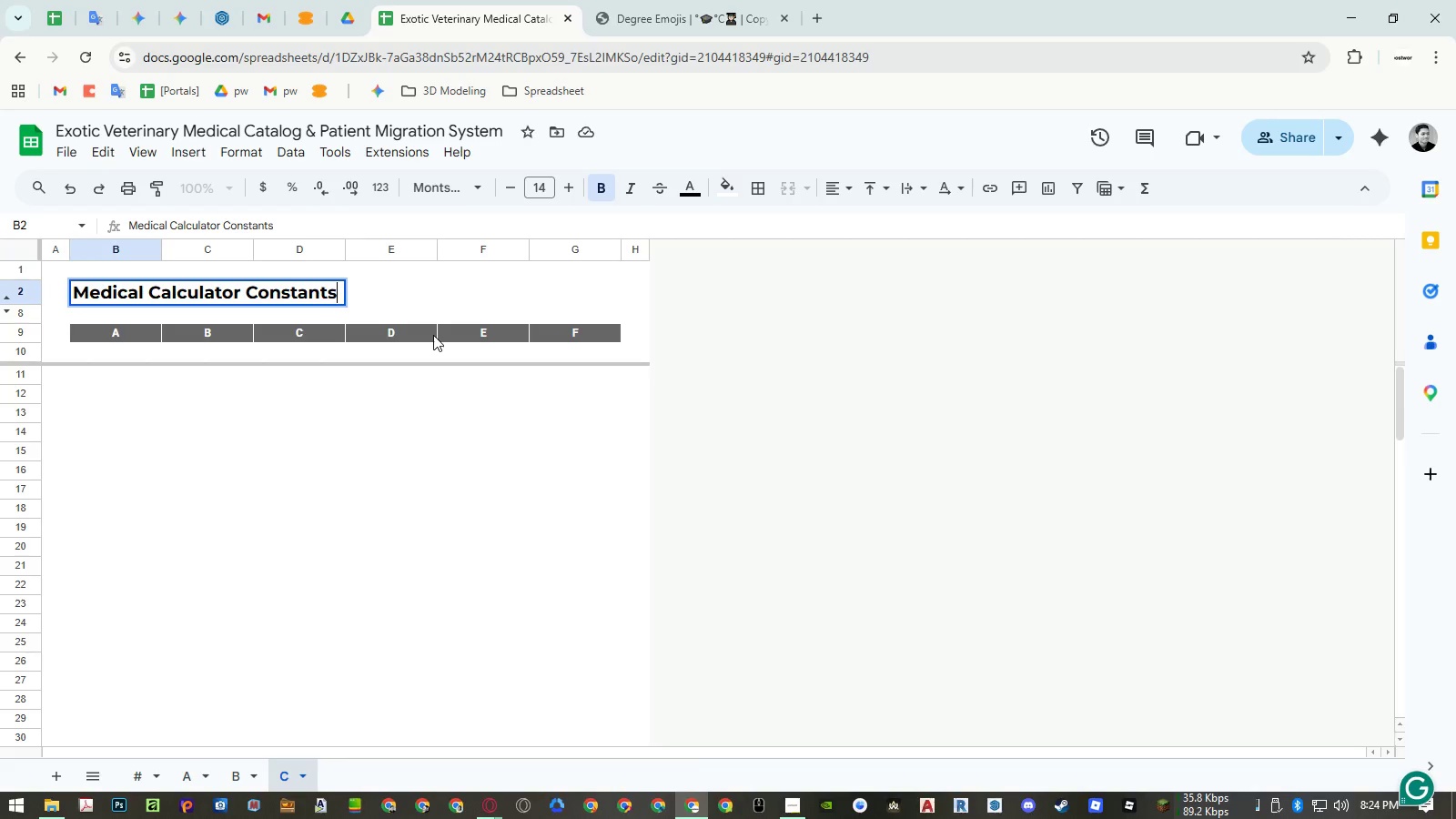 
key(Enter)
 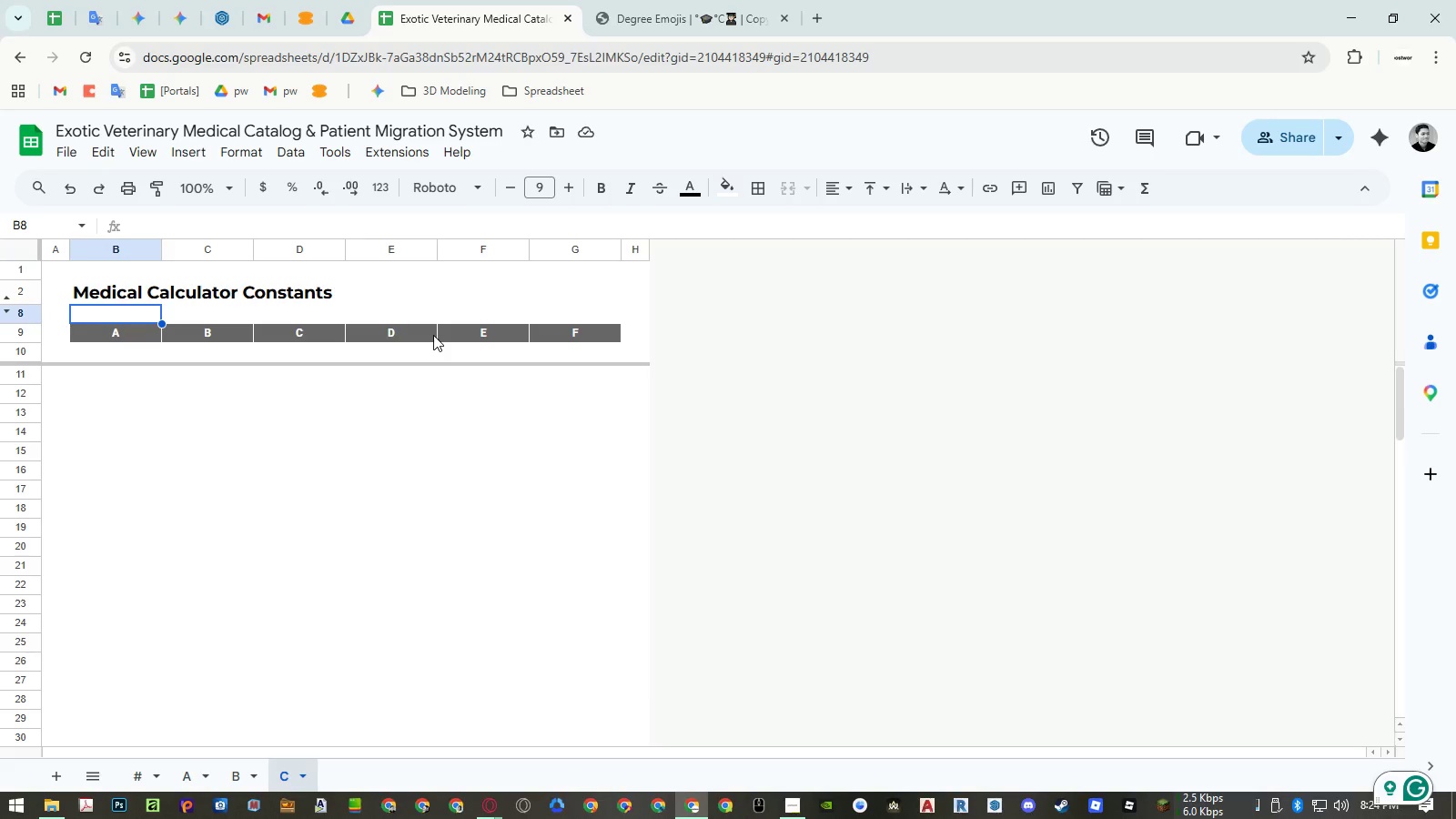 
wait(23.97)
 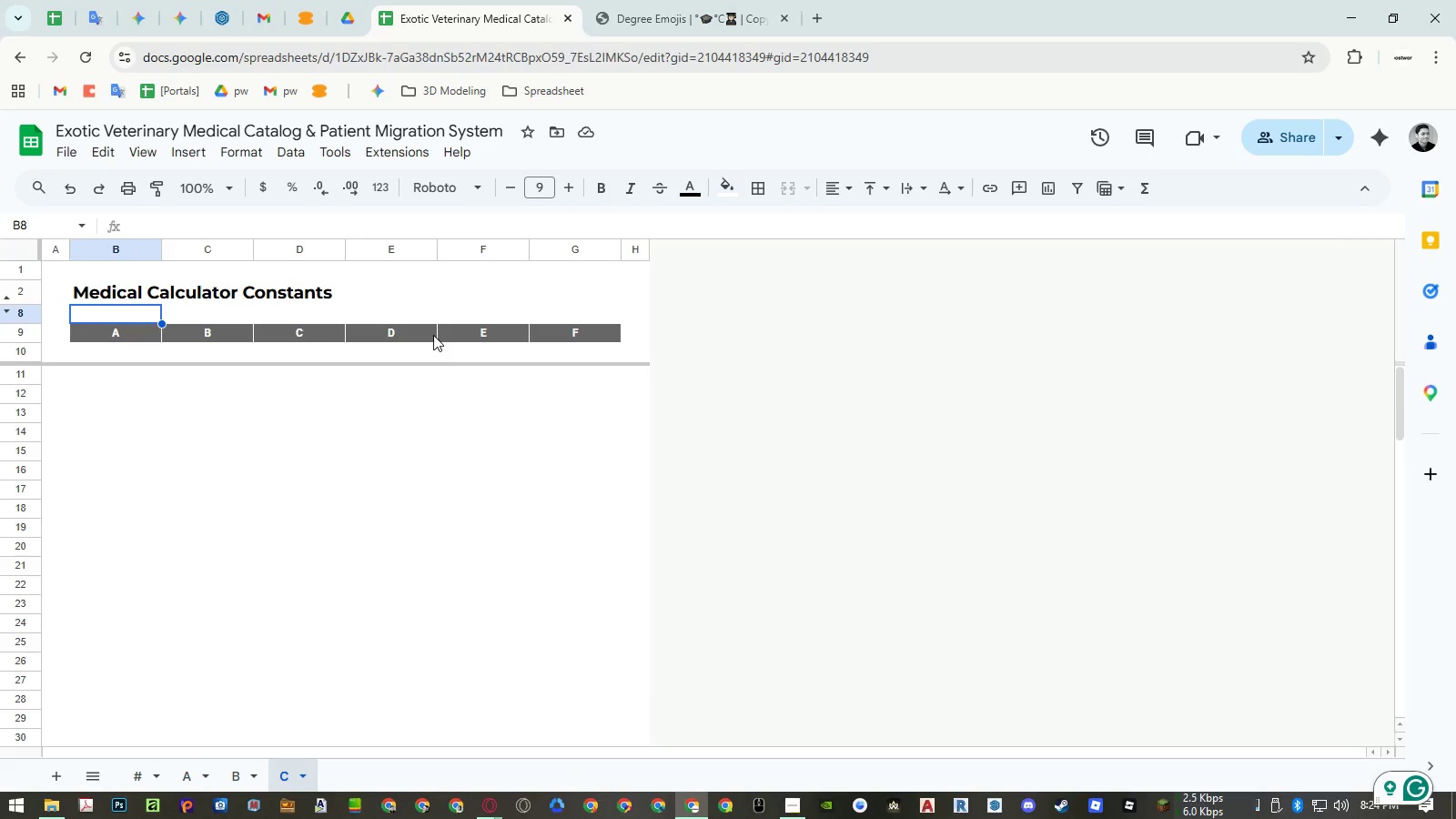 
left_click([184, 774])
 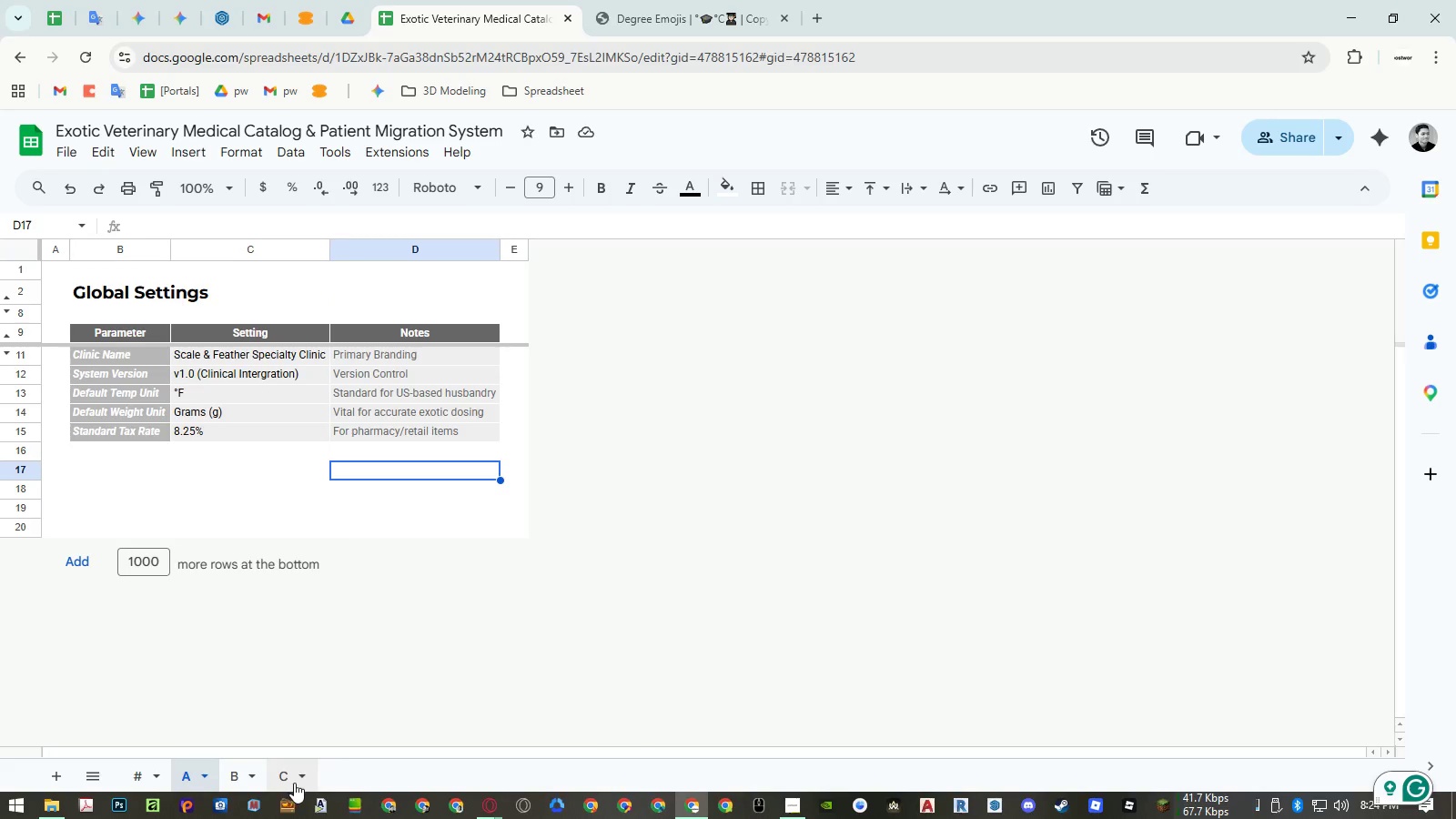 
left_click([294, 783])
 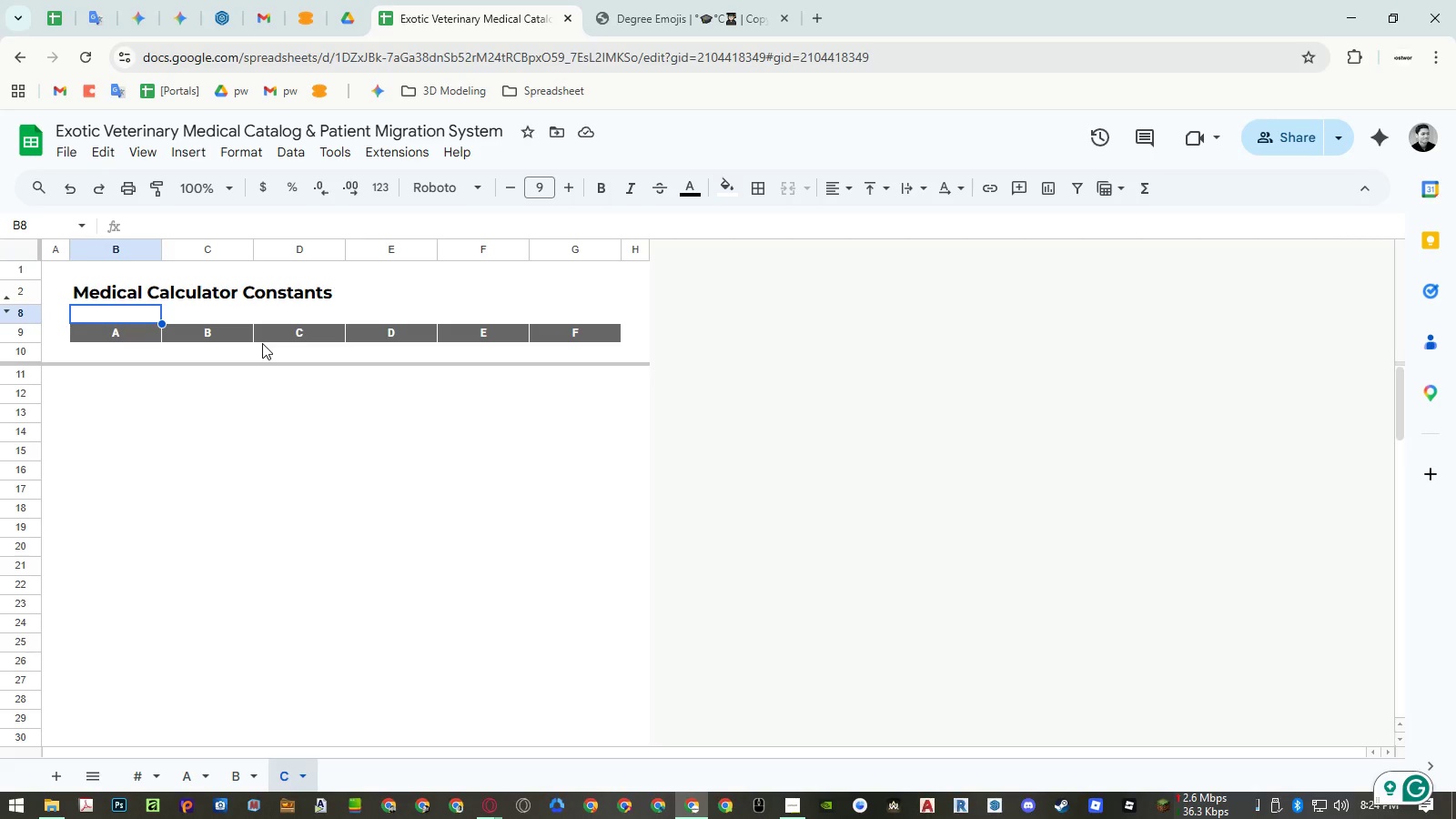 
wait(12.94)
 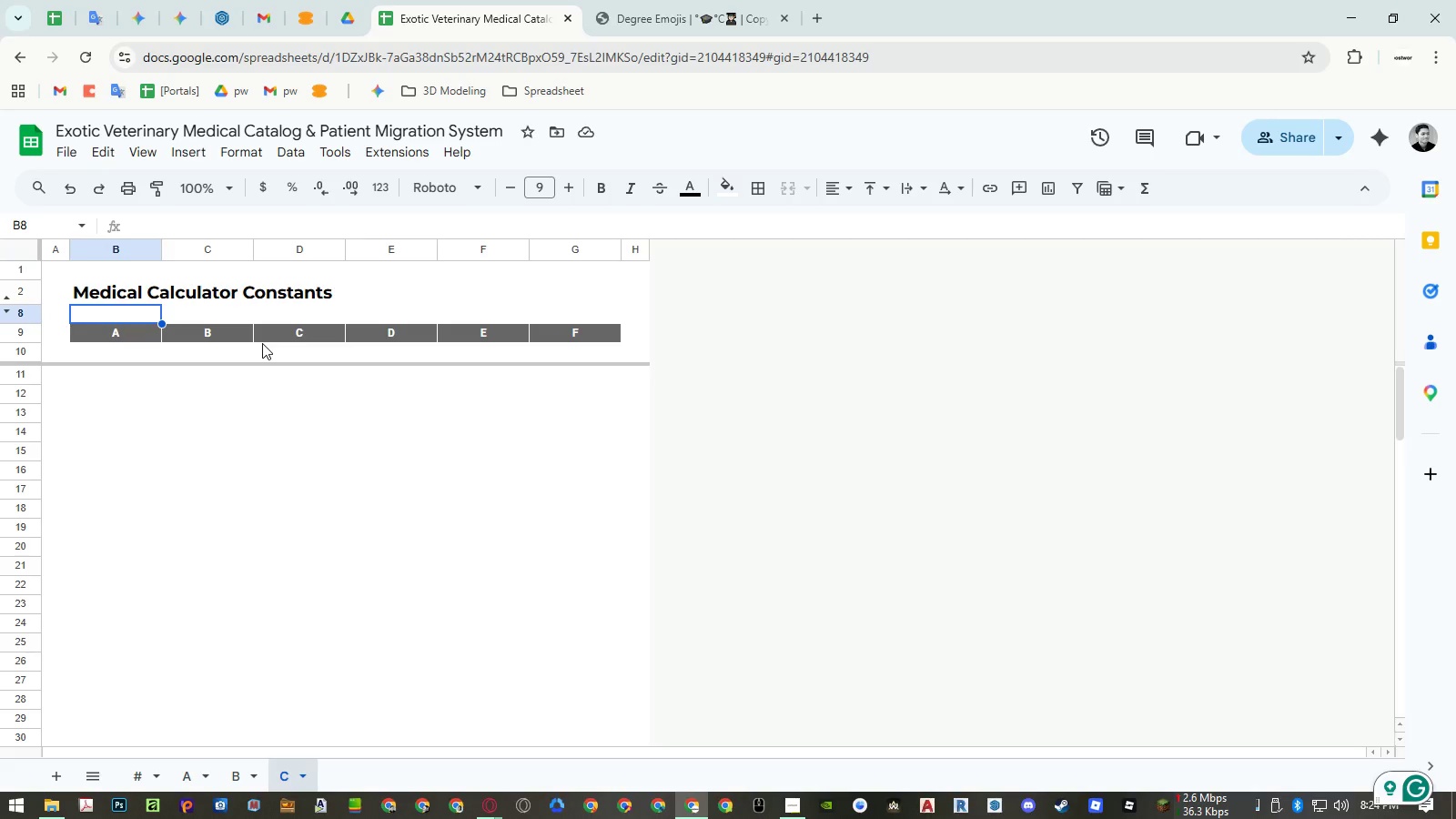 
left_click([468, 16])
 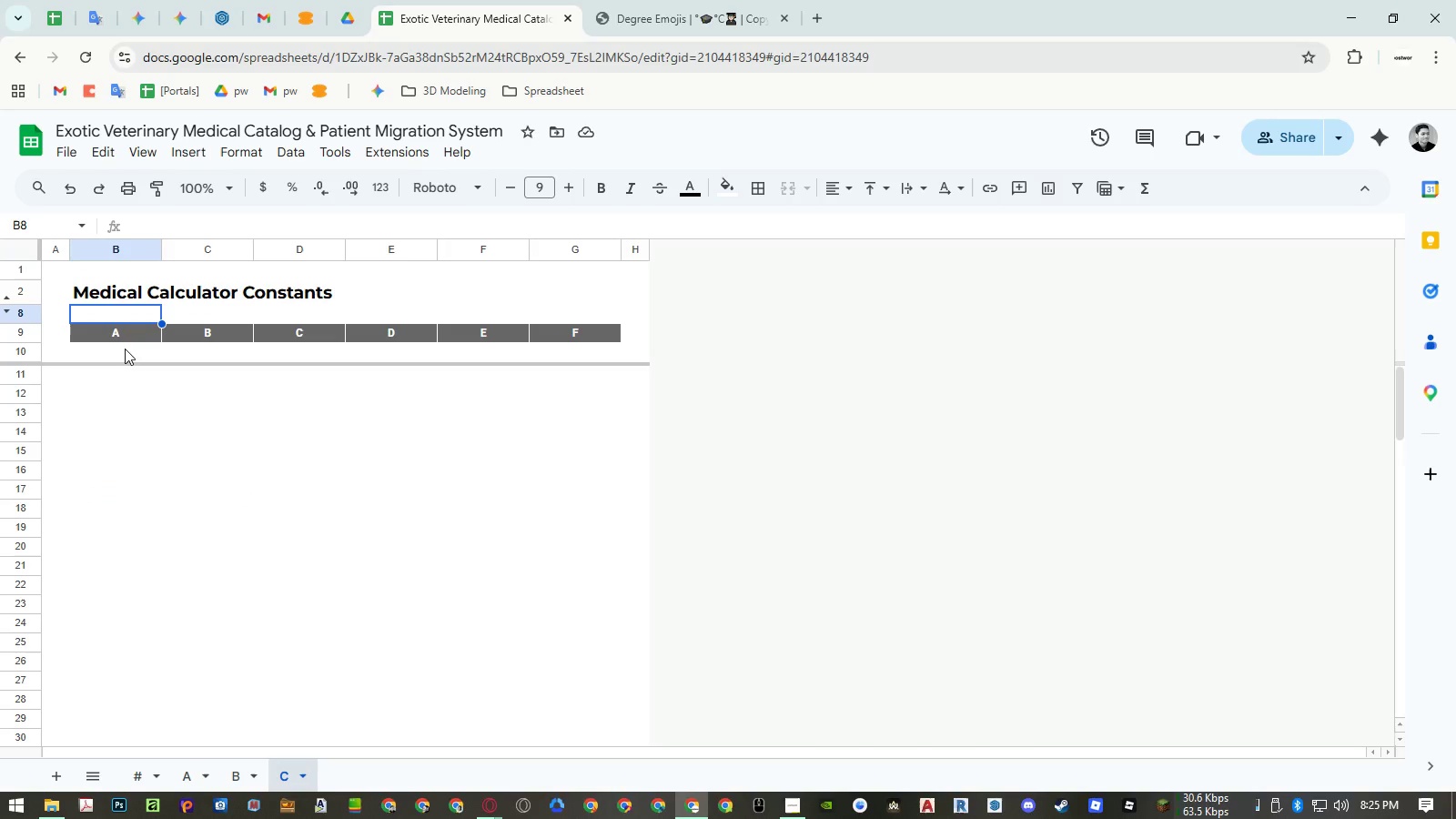 
left_click([125, 349])